 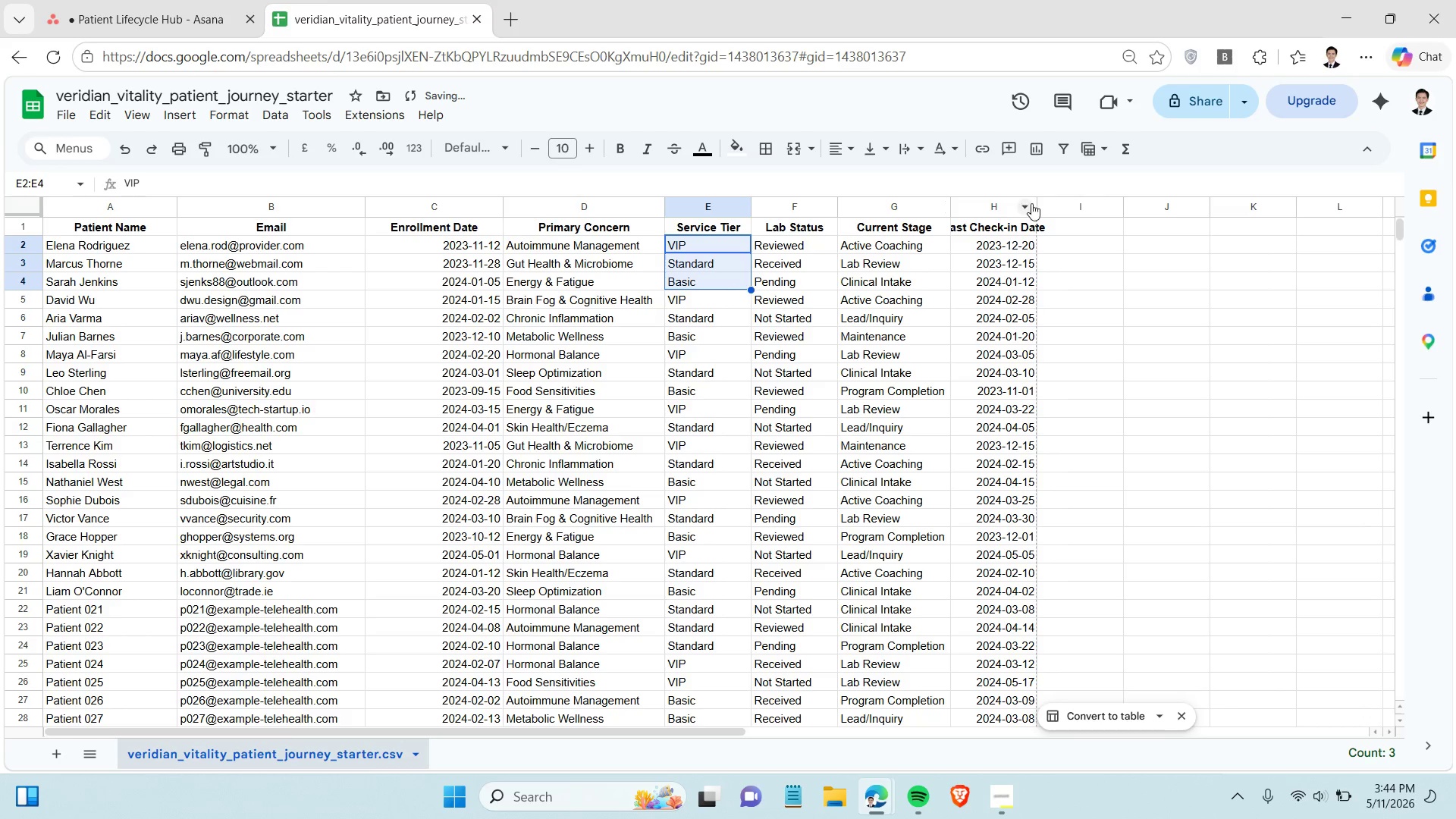 
left_click_drag(start_coordinate=[952, 202], to_coordinate=[973, 204])
 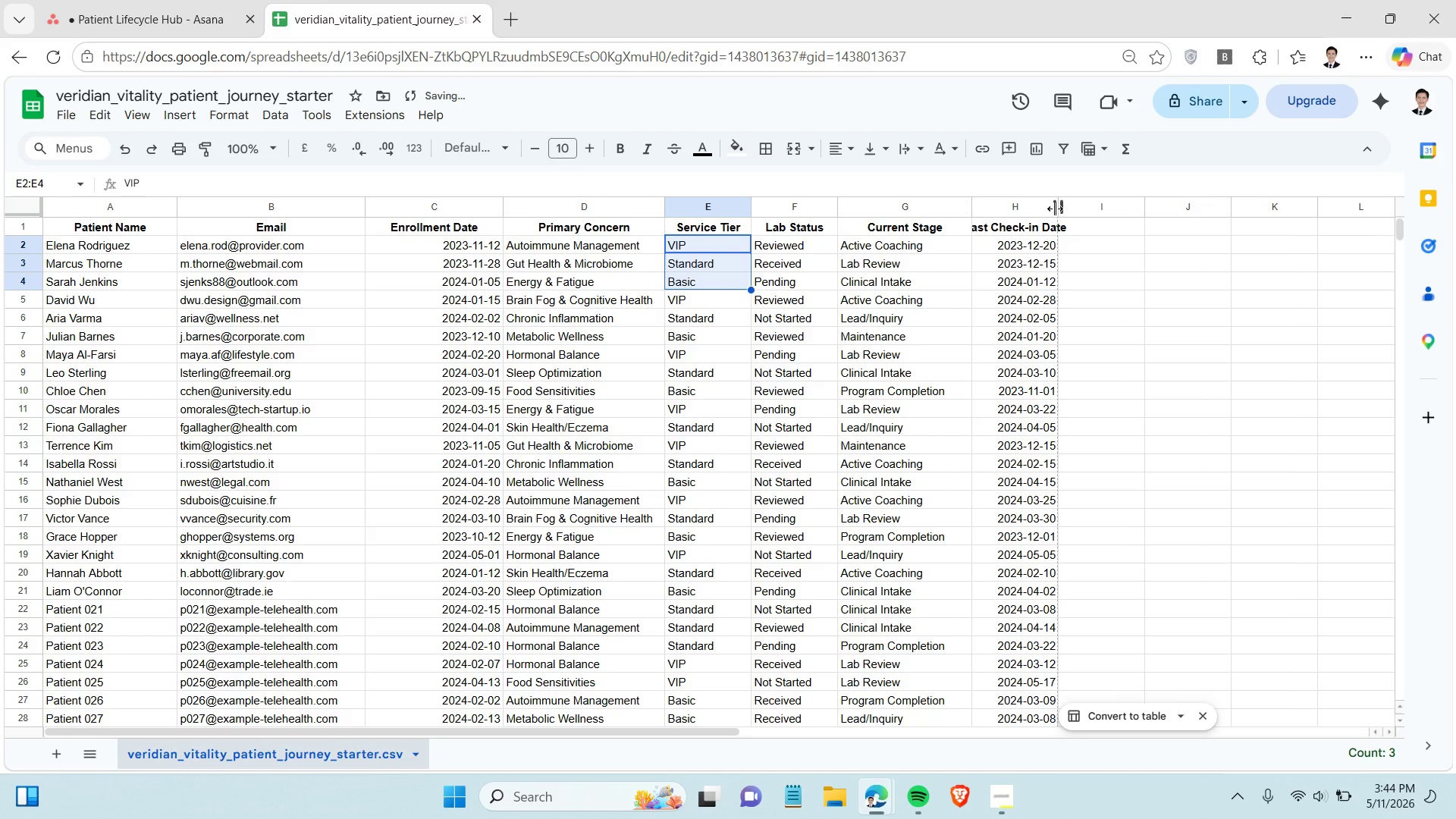 
left_click_drag(start_coordinate=[1055, 209], to_coordinate=[1079, 209])
 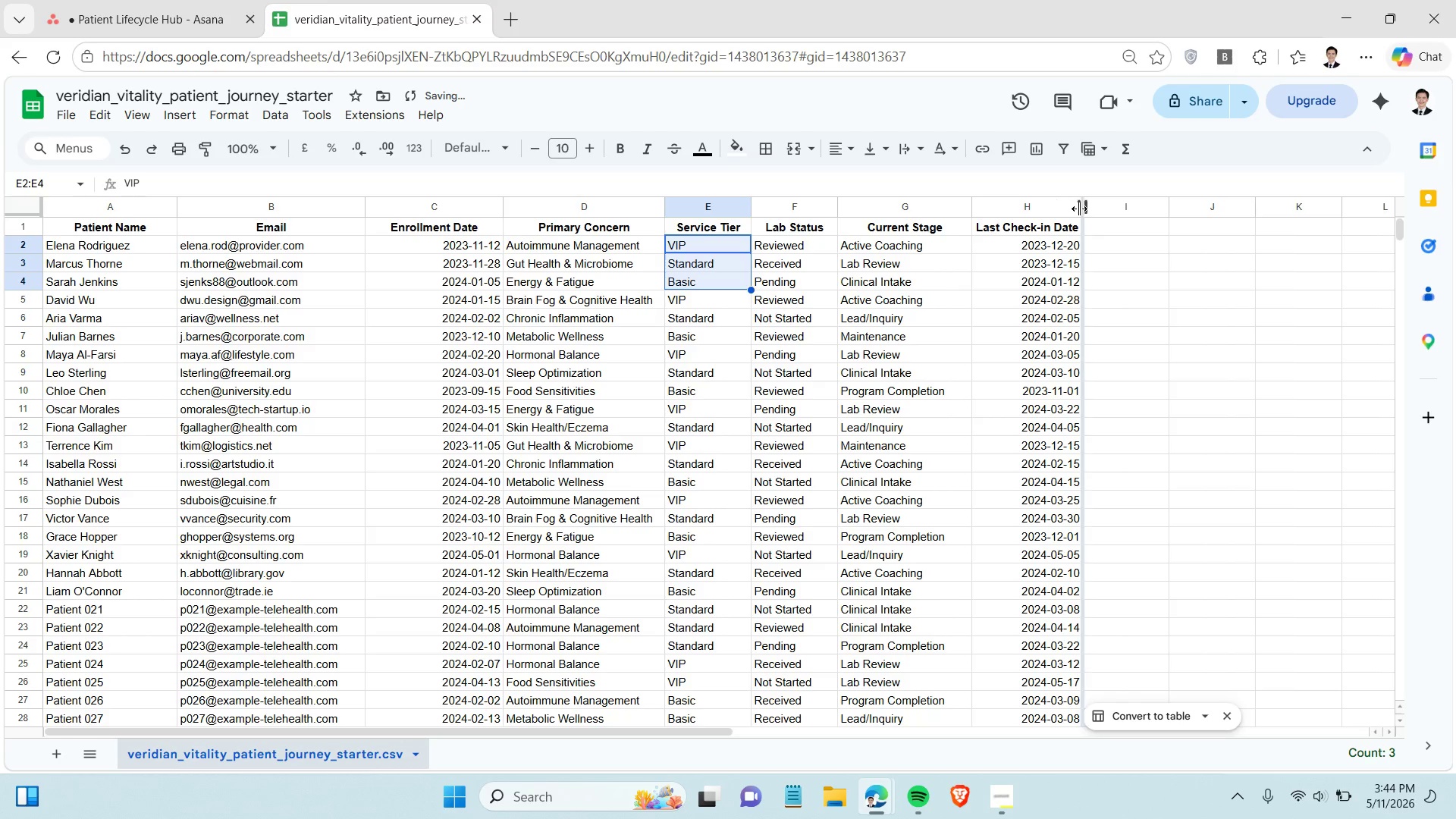 
left_click_drag(start_coordinate=[1079, 209], to_coordinate=[1086, 208])
 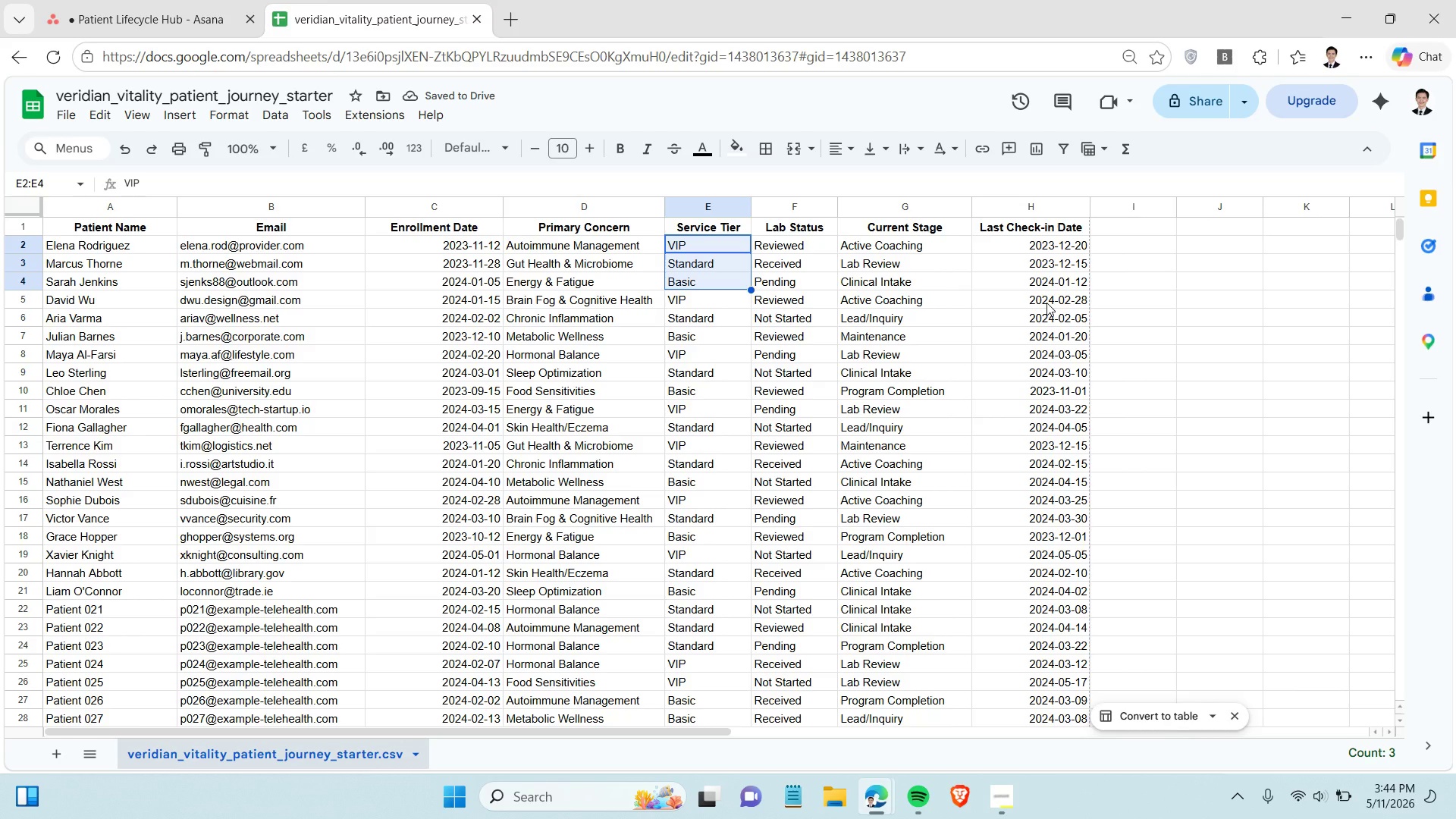 
wait(8.25)
 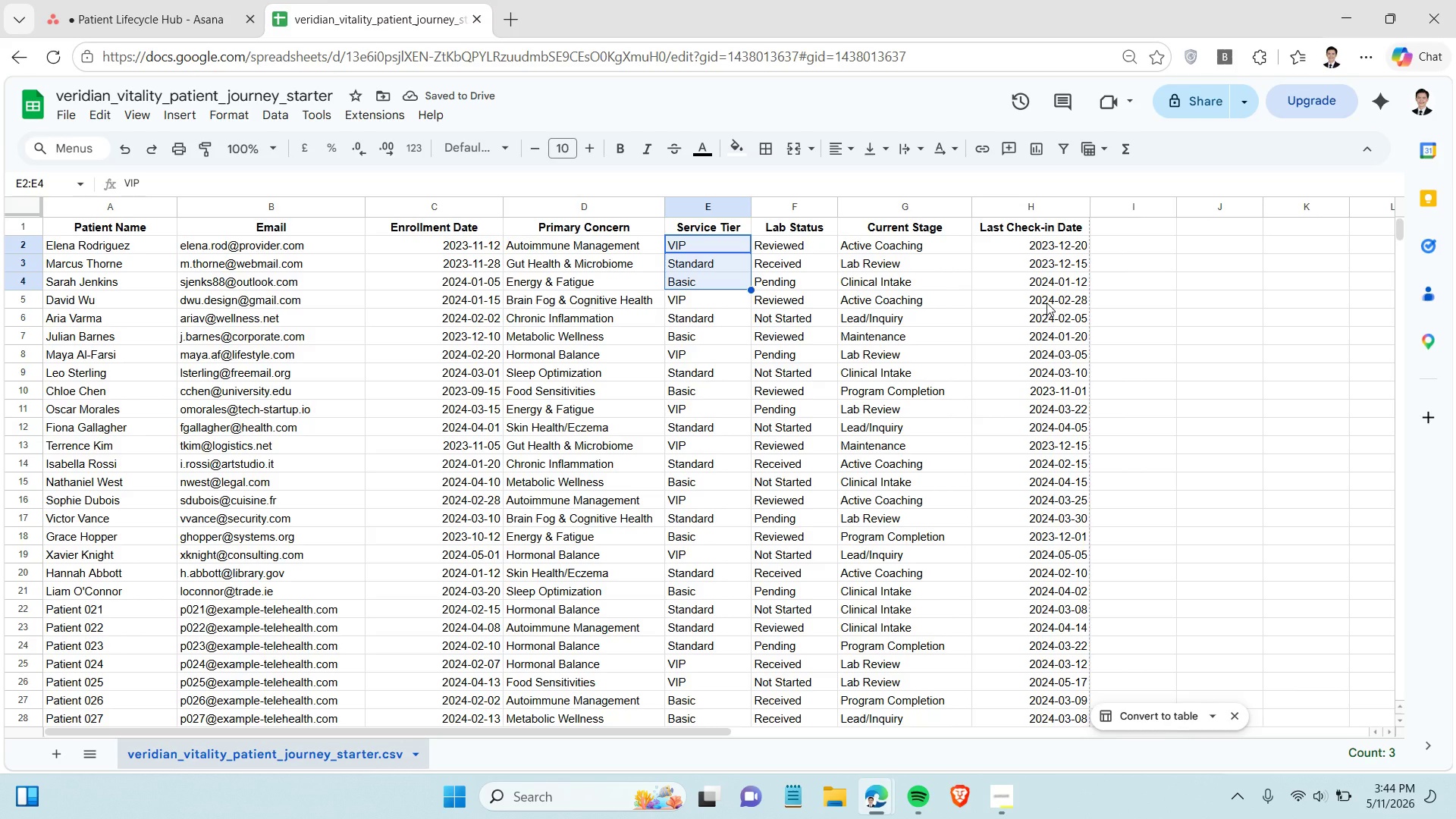 
left_click([106, 10])
 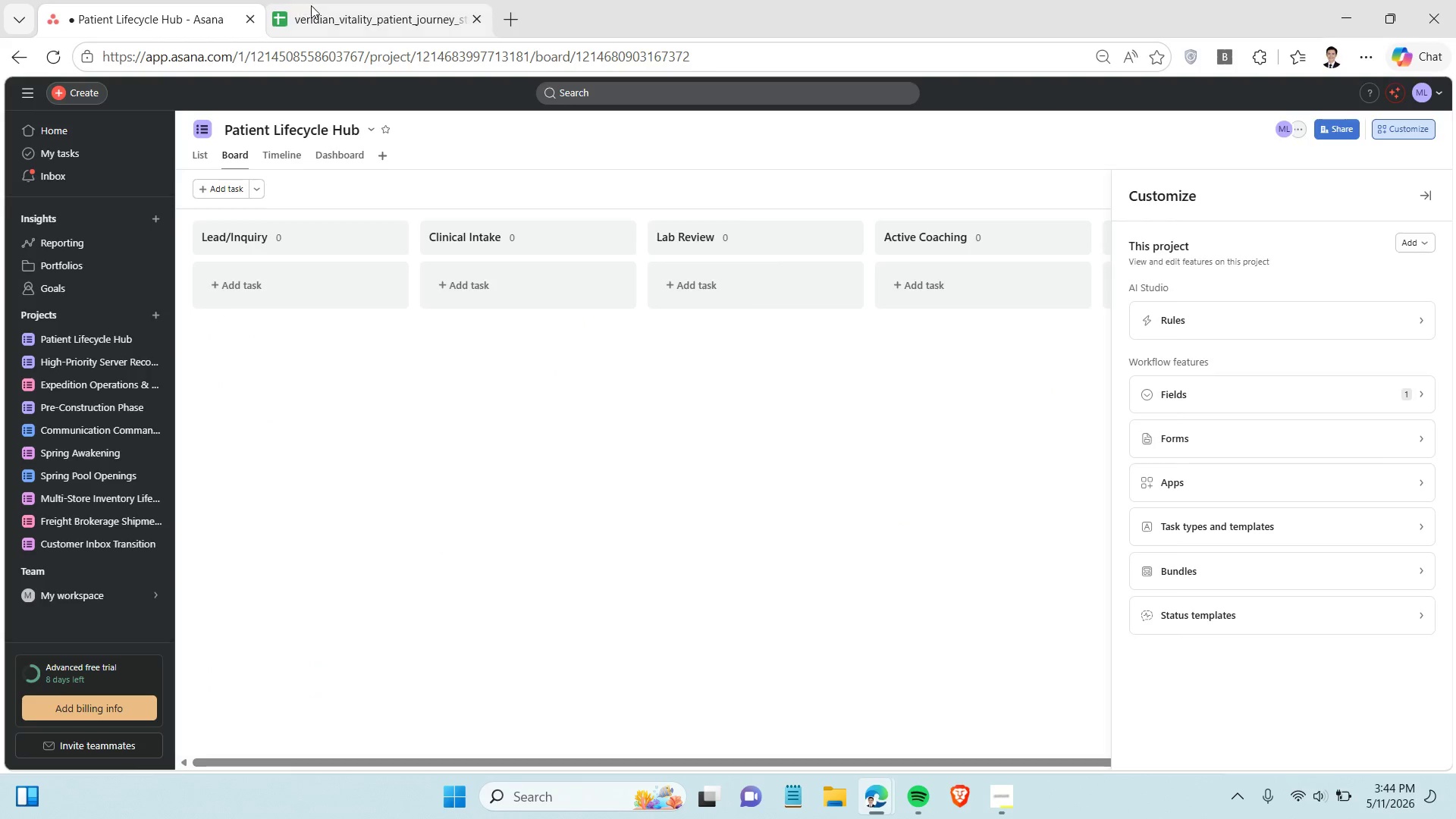 
left_click([322, 2])
 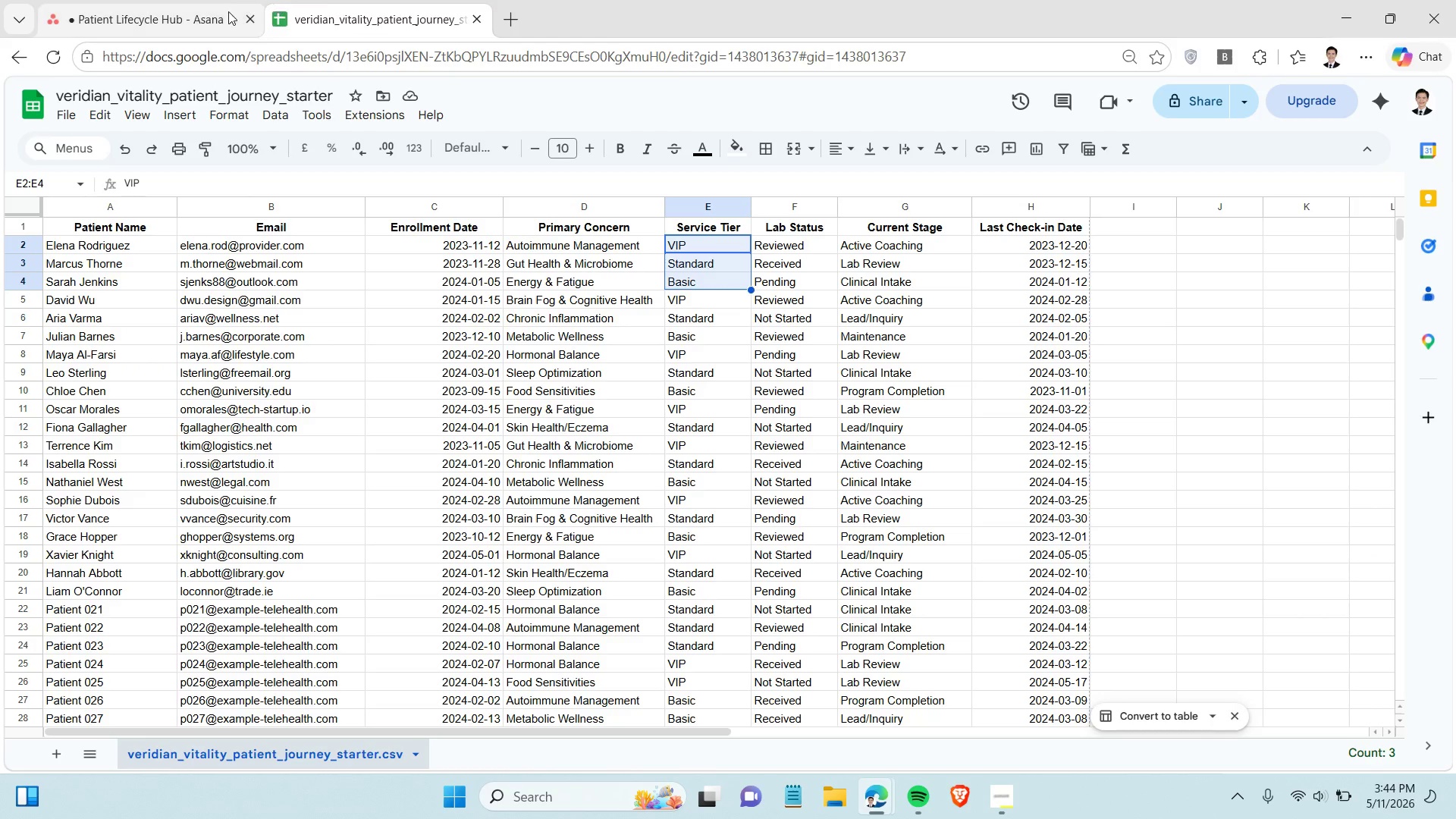 
left_click([183, 11])
 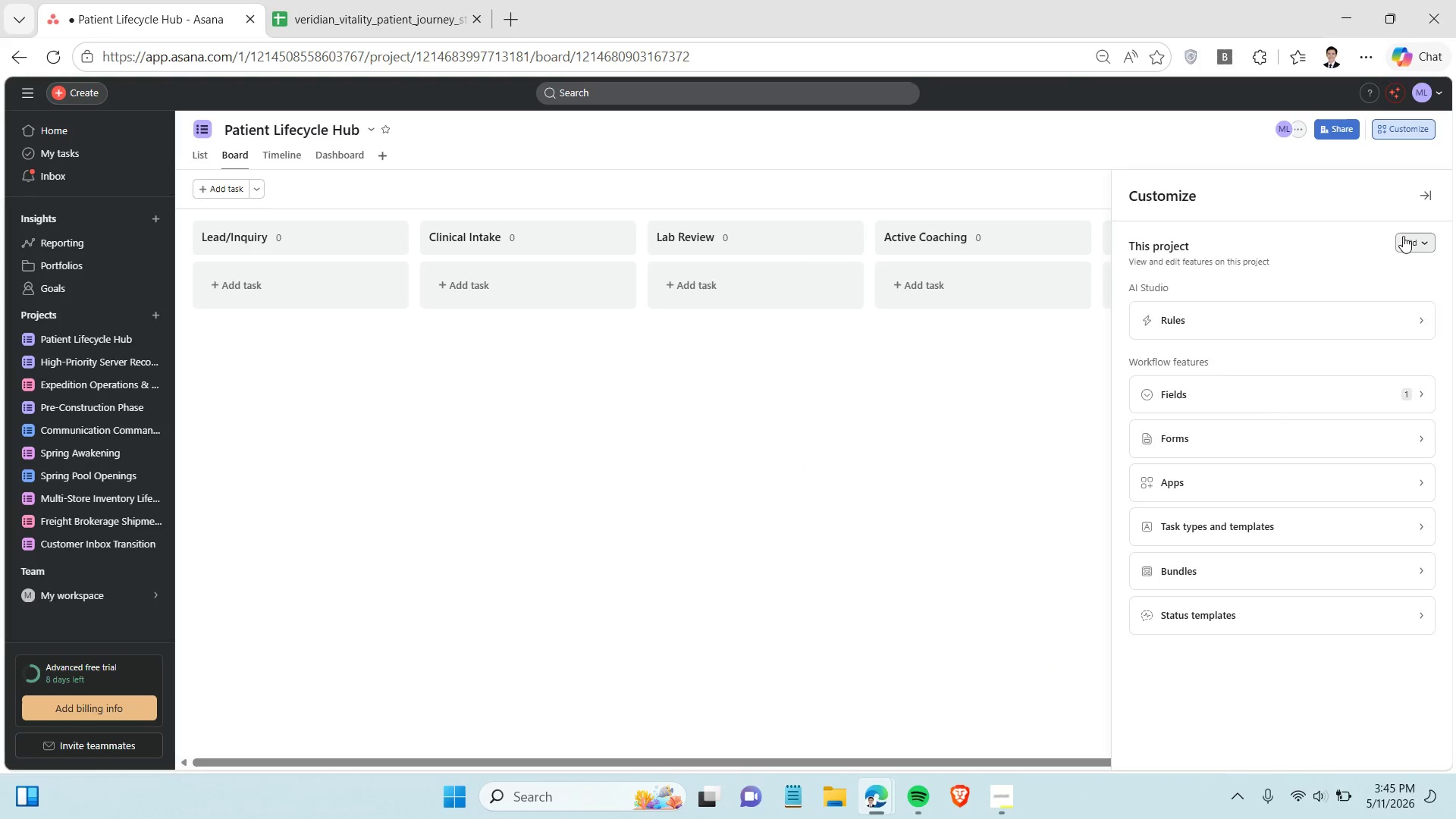 
left_click([1385, 274])
 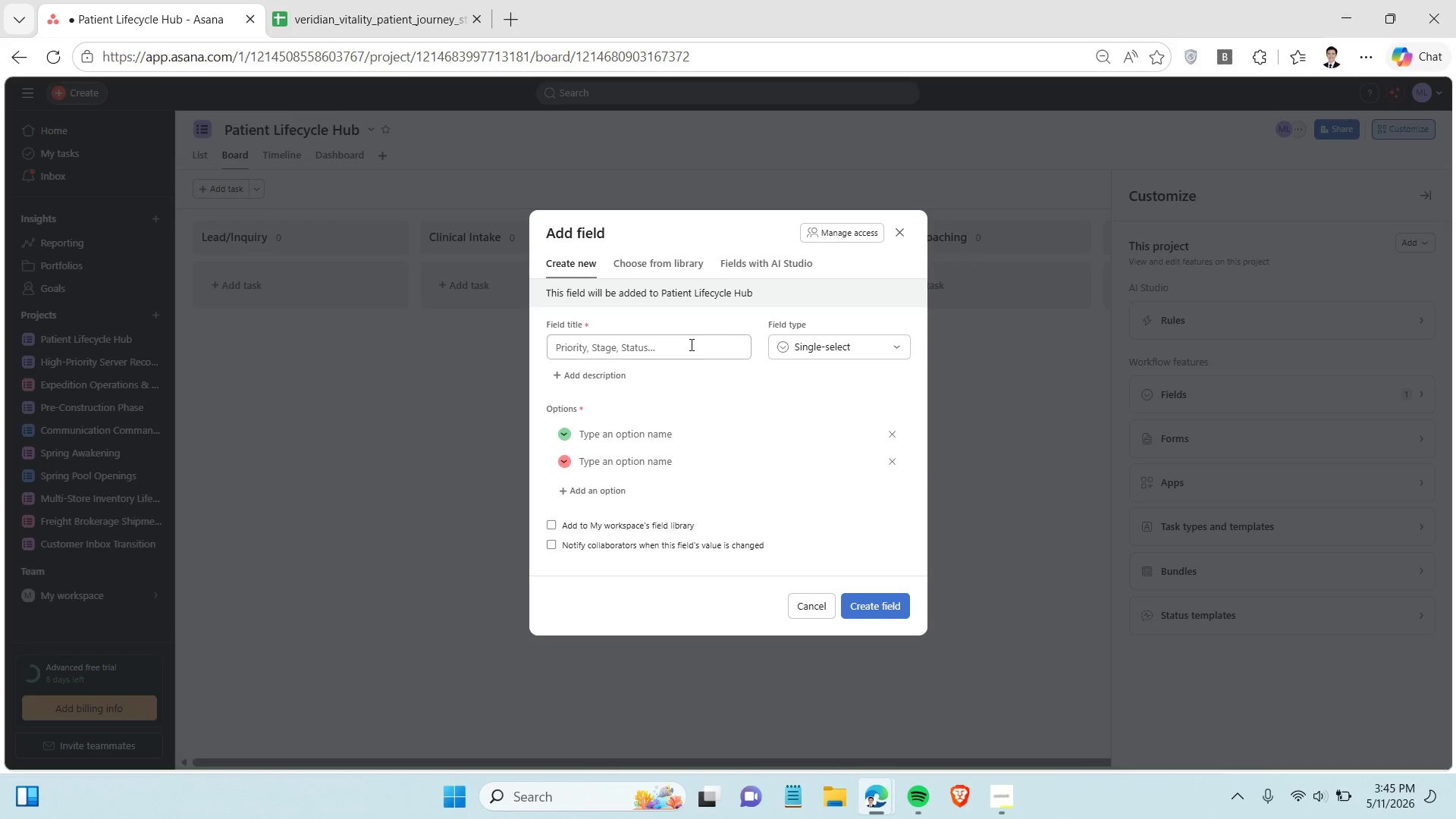 
left_click([690, 343])
 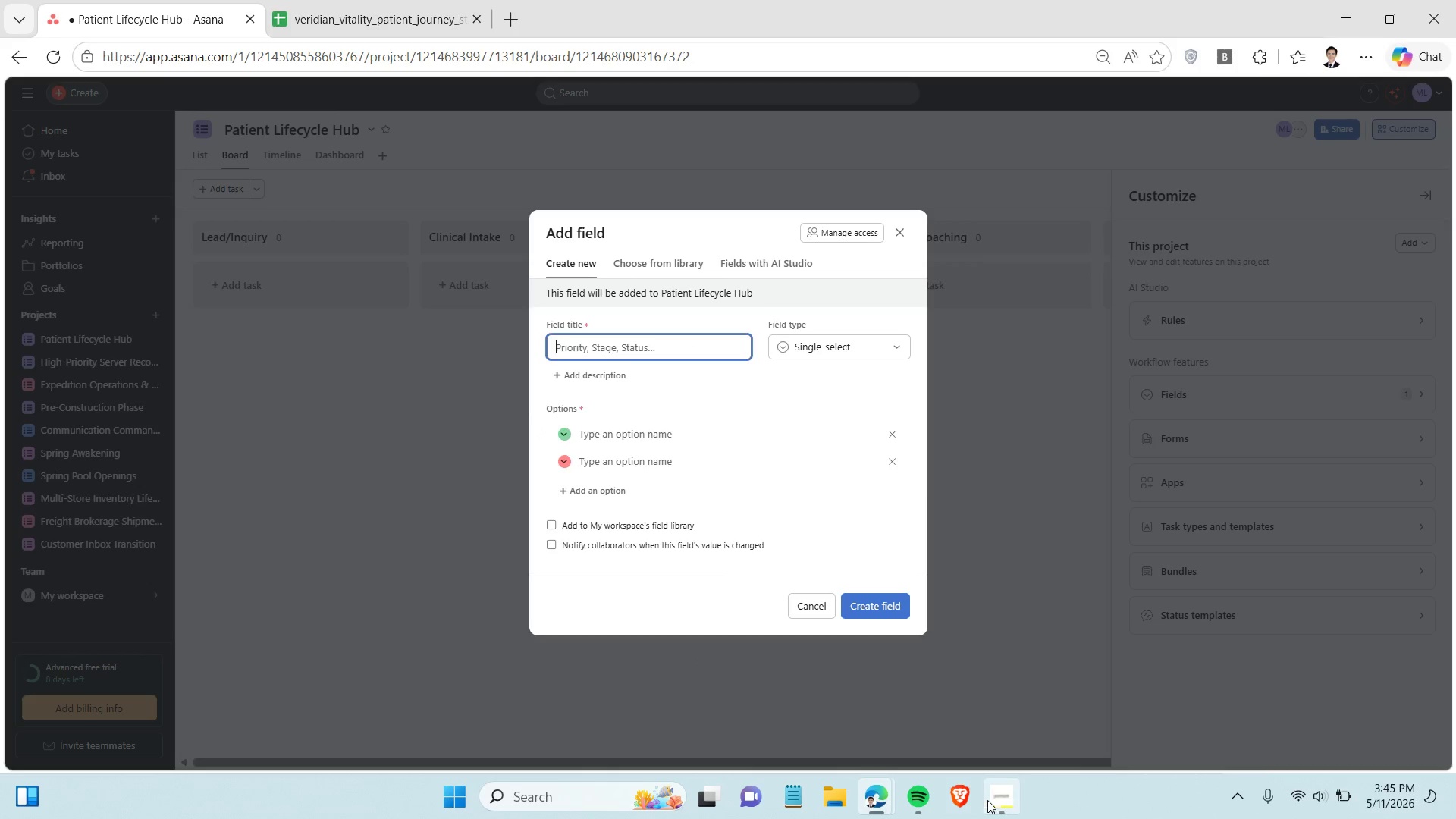 
left_click([987, 800])